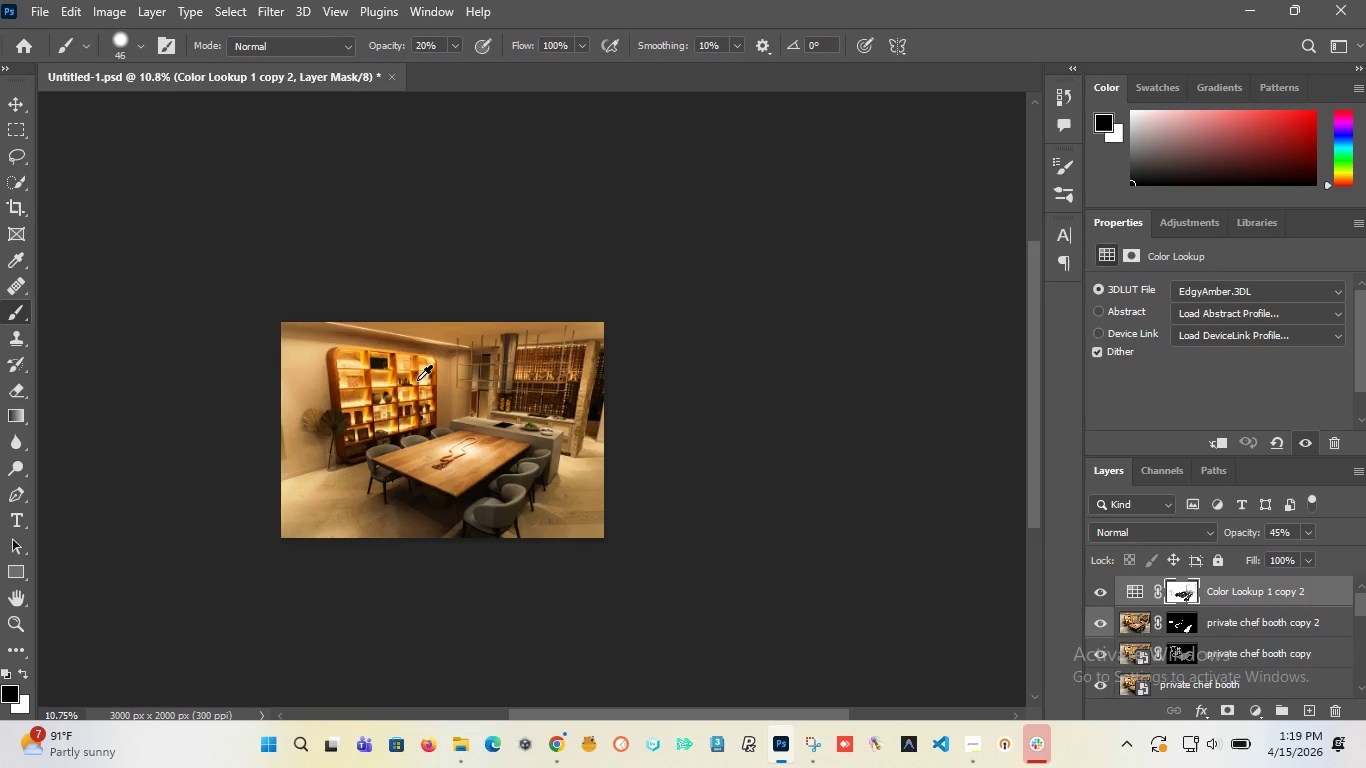 
hold_key(key=AltLeft, duration=1.5)
 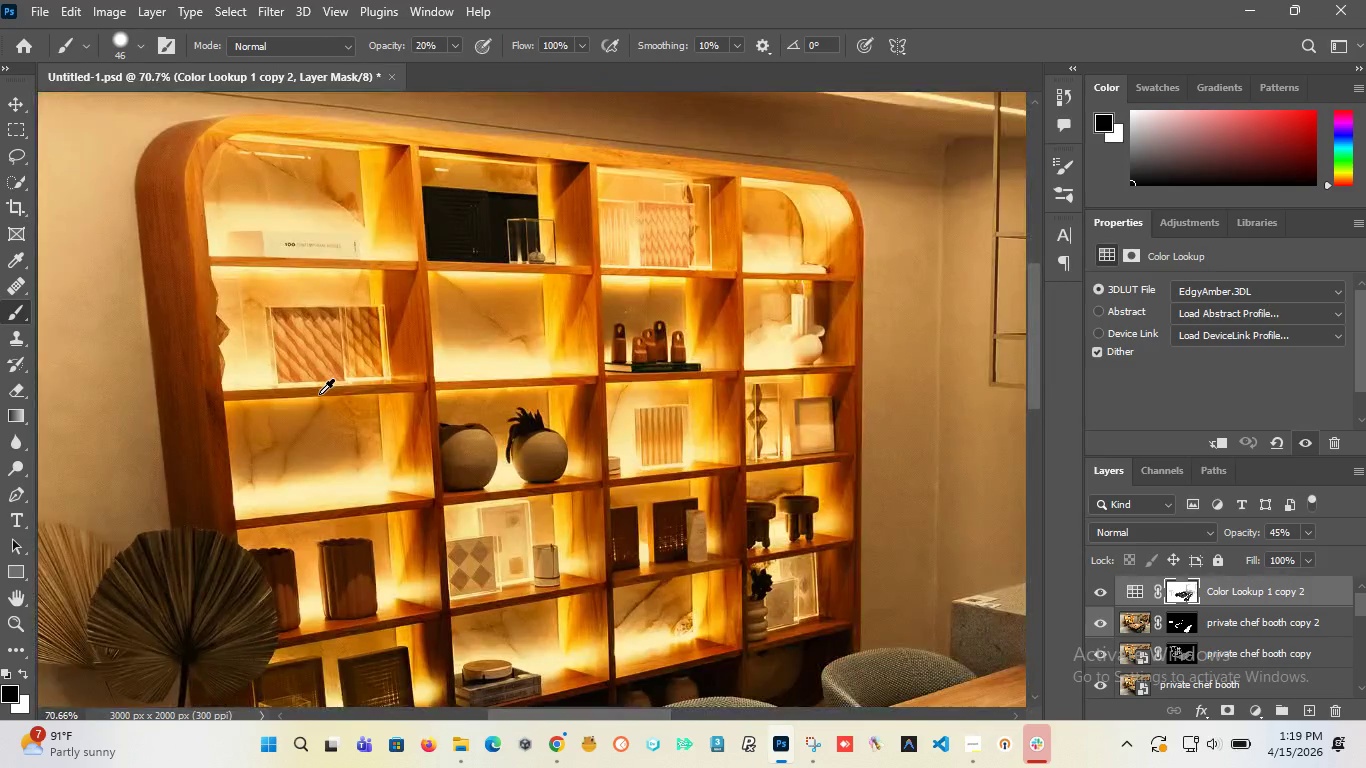 
scroll: coordinate [680, 396], scroll_direction: down, amount: 21.0
 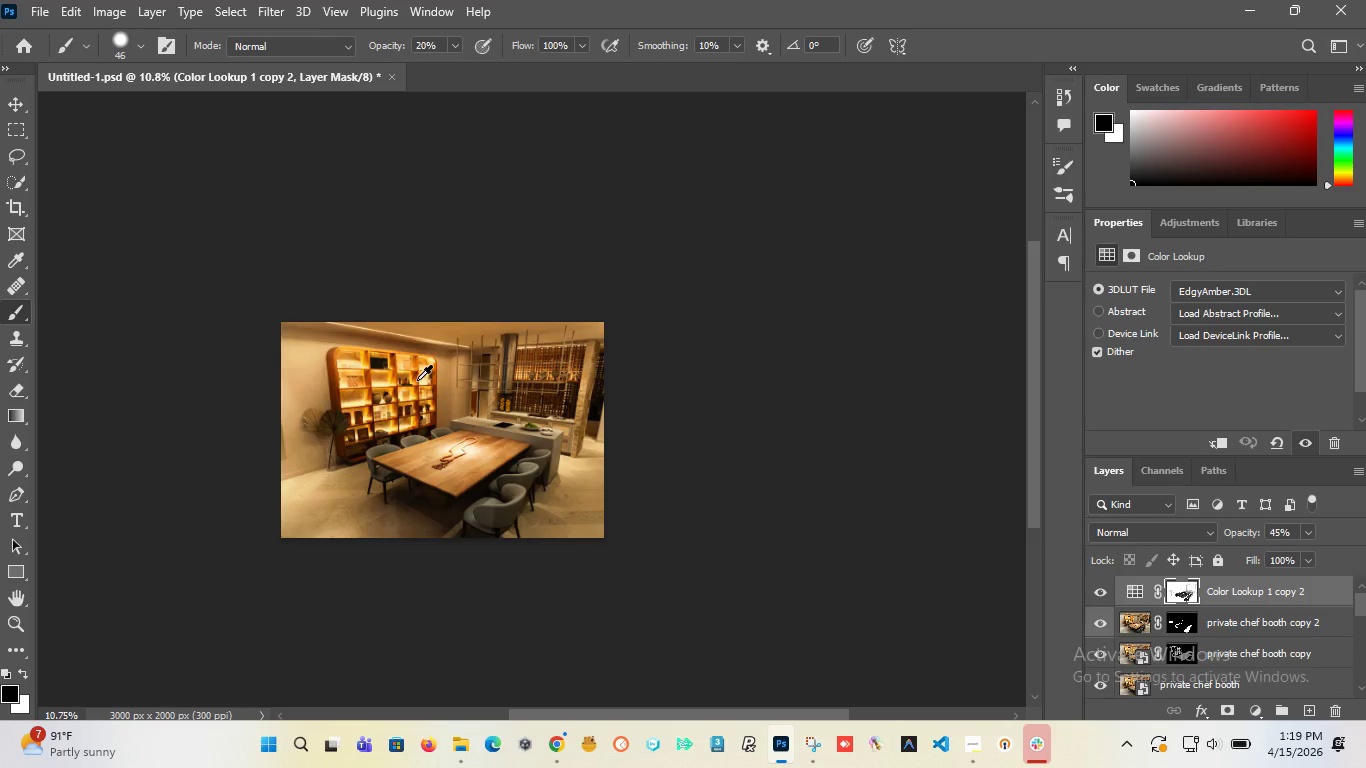 
hold_key(key=AltLeft, duration=1.5)
scroll: coordinate [382, 403], scroll_direction: up, amount: 6.0
 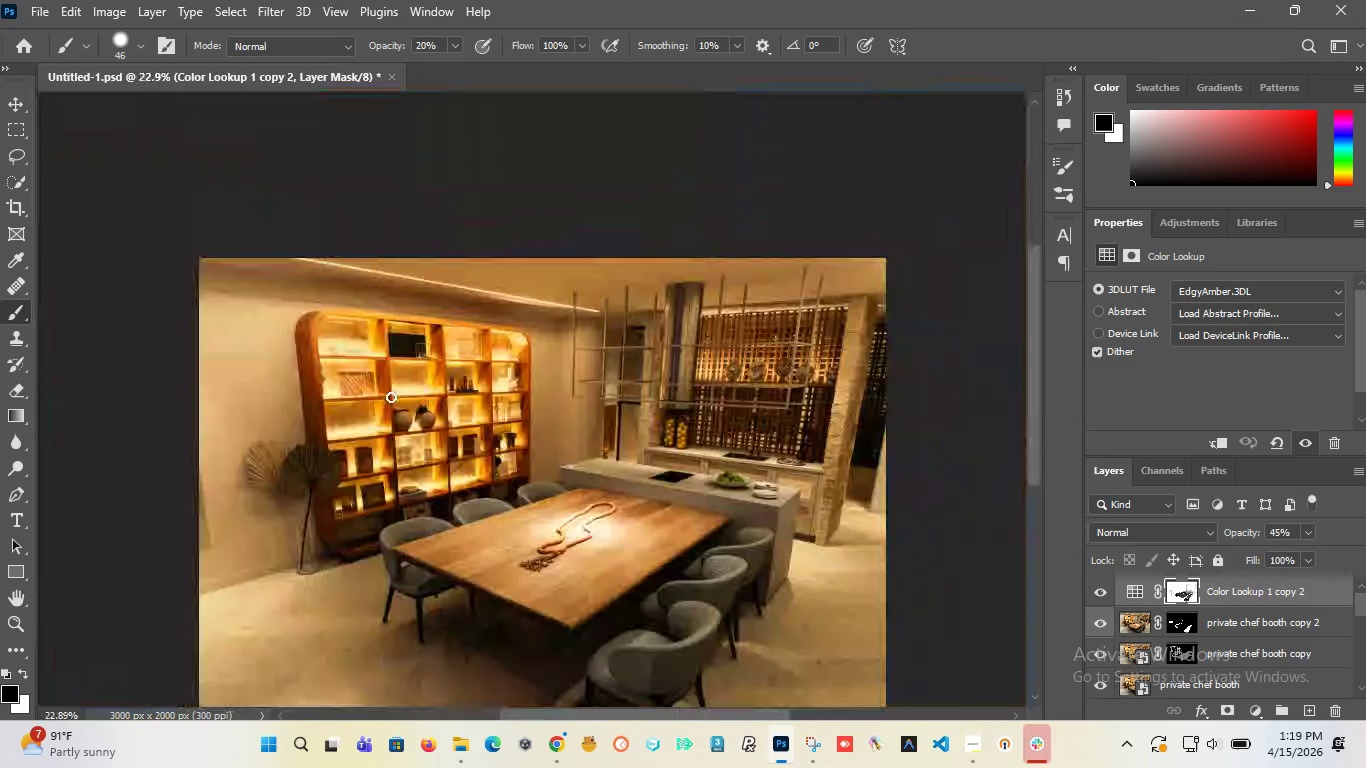 
wait(93.82)
 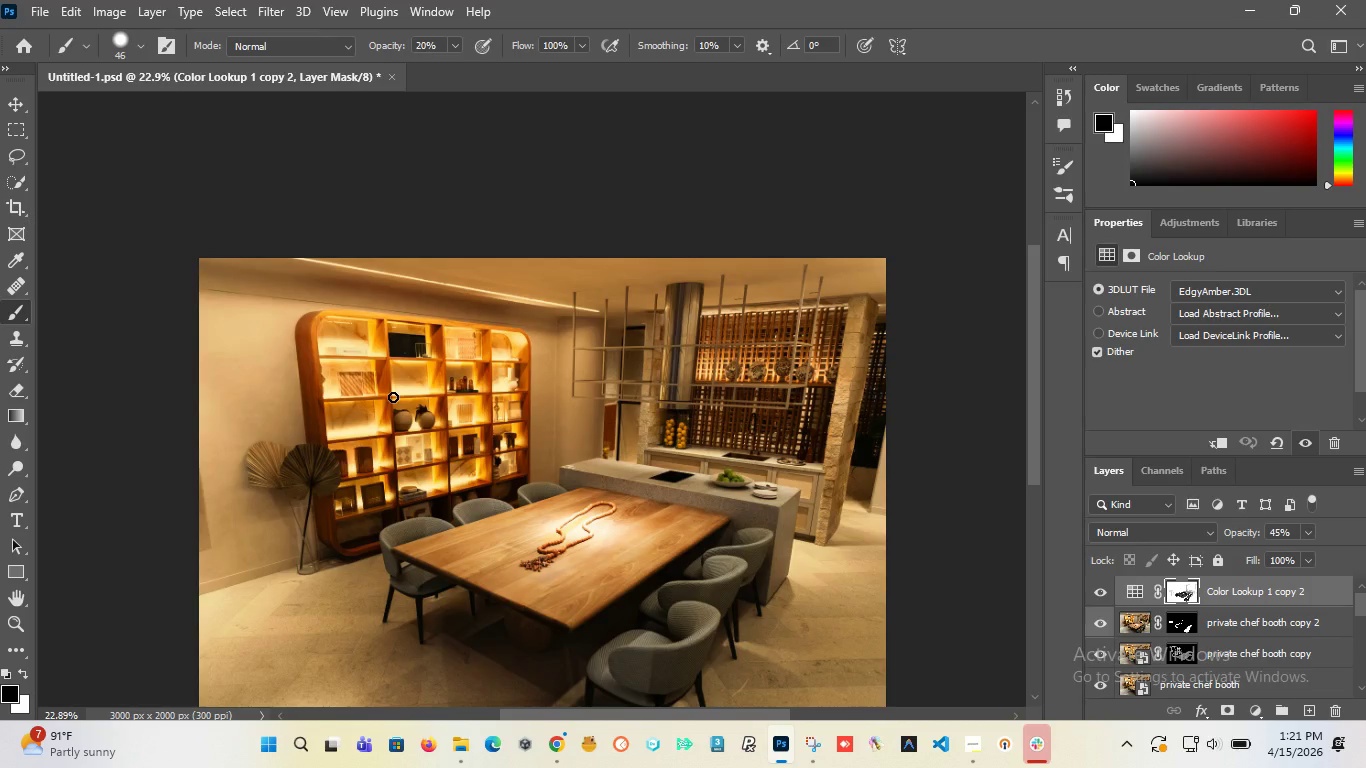 
left_click([921, 660])